 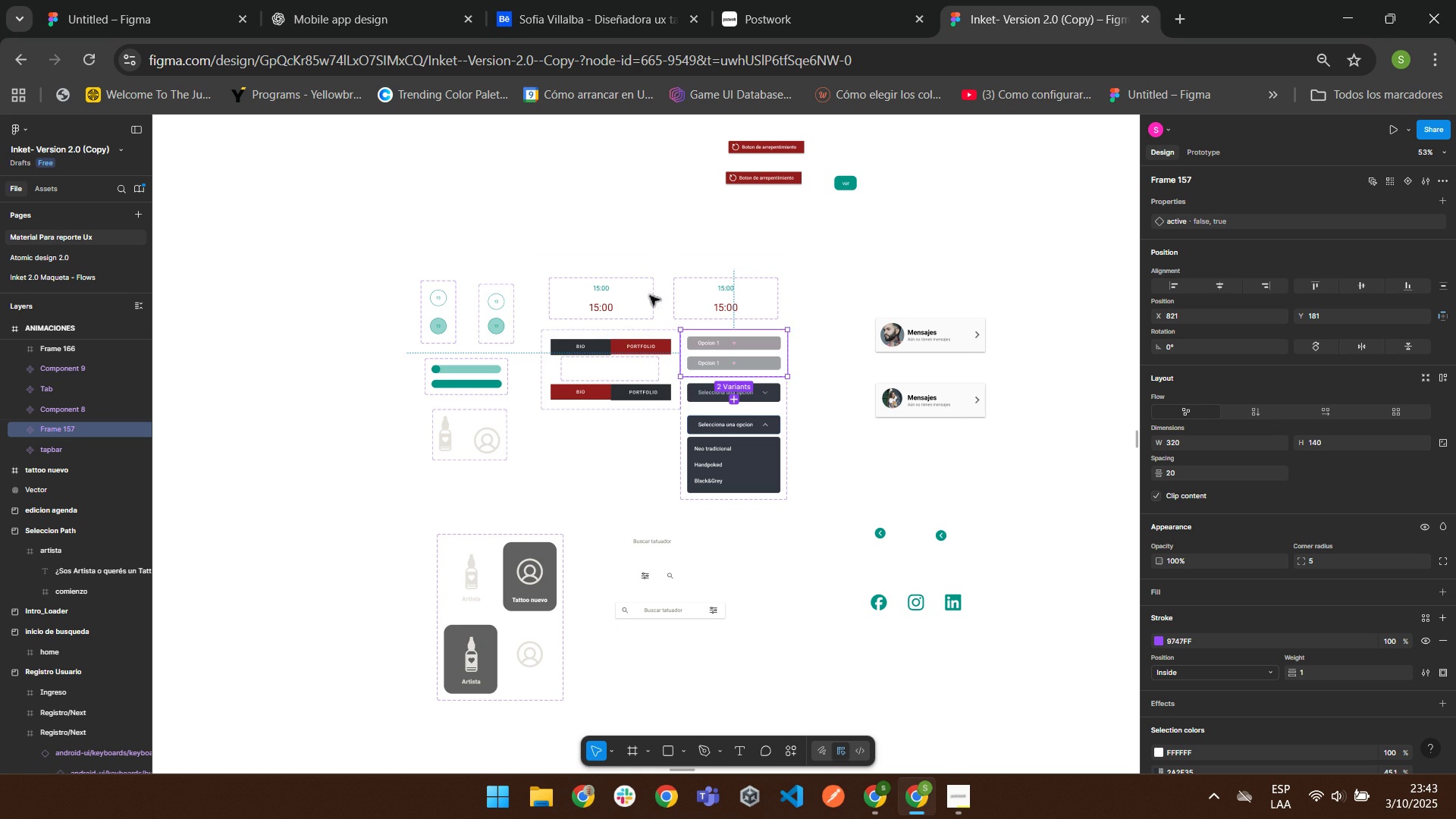 
left_click([488, 308])
 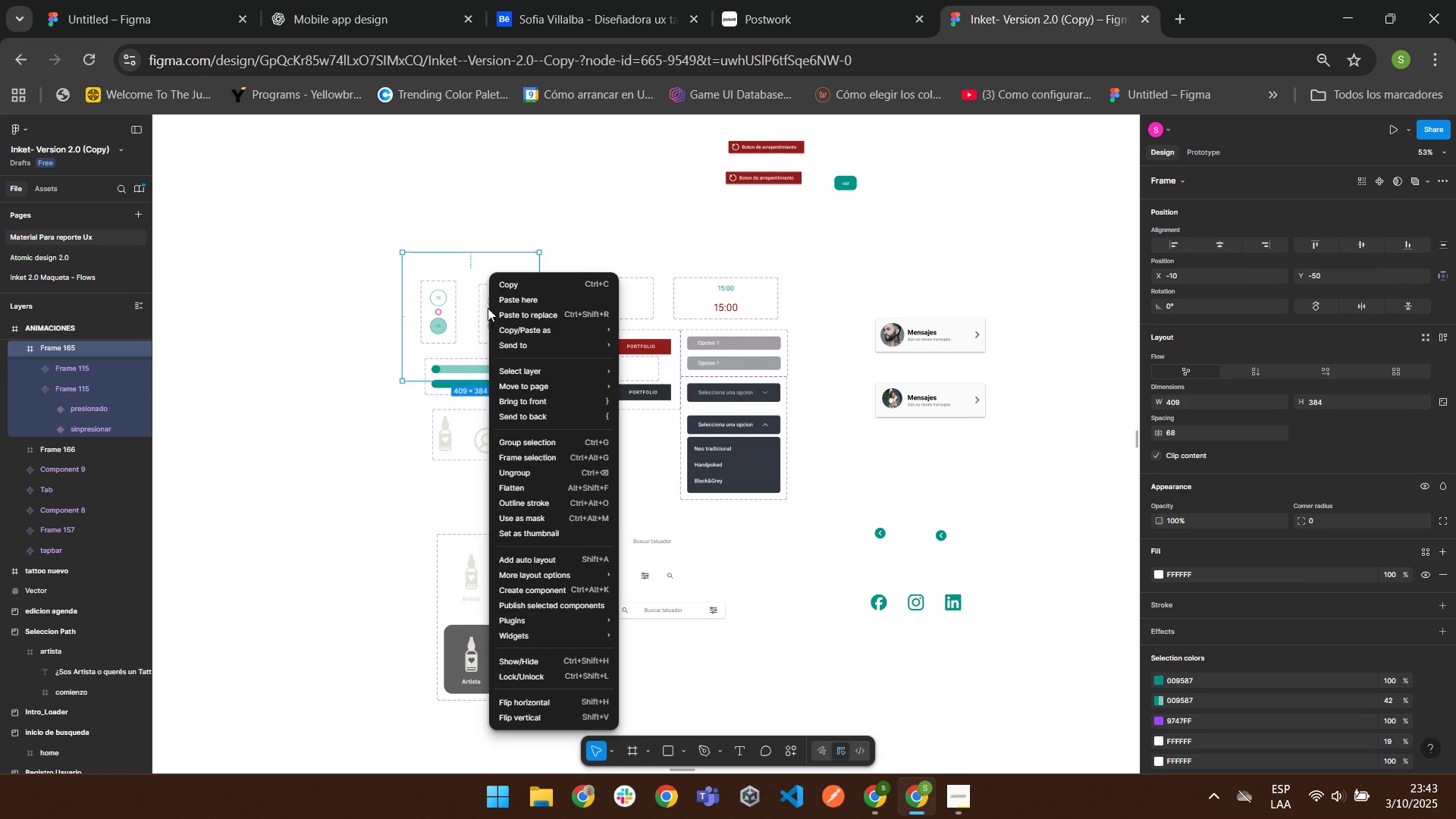 
right_click([488, 308])
 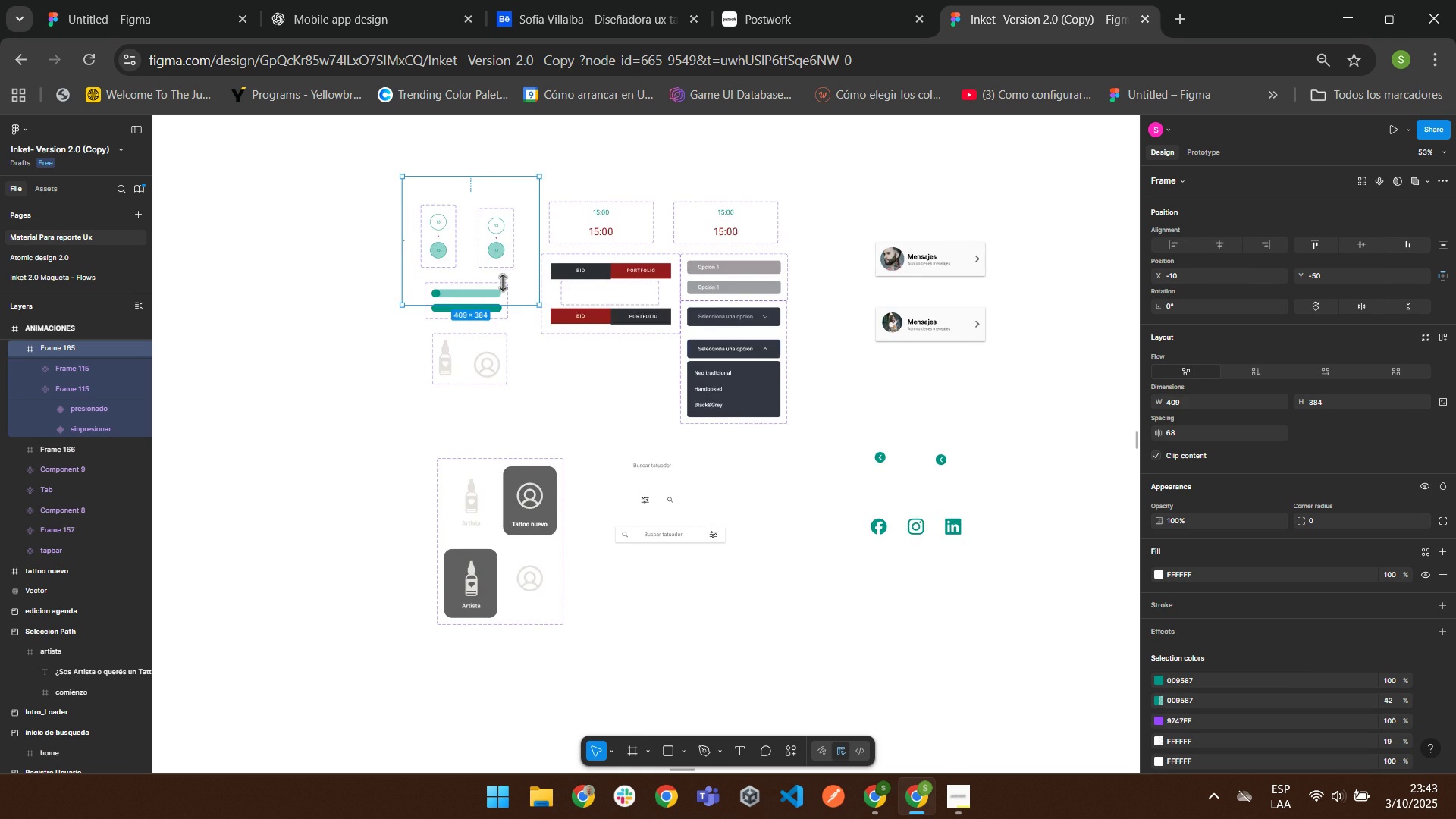 
scroll: coordinate [502, 282], scroll_direction: down, amount: 3.0
 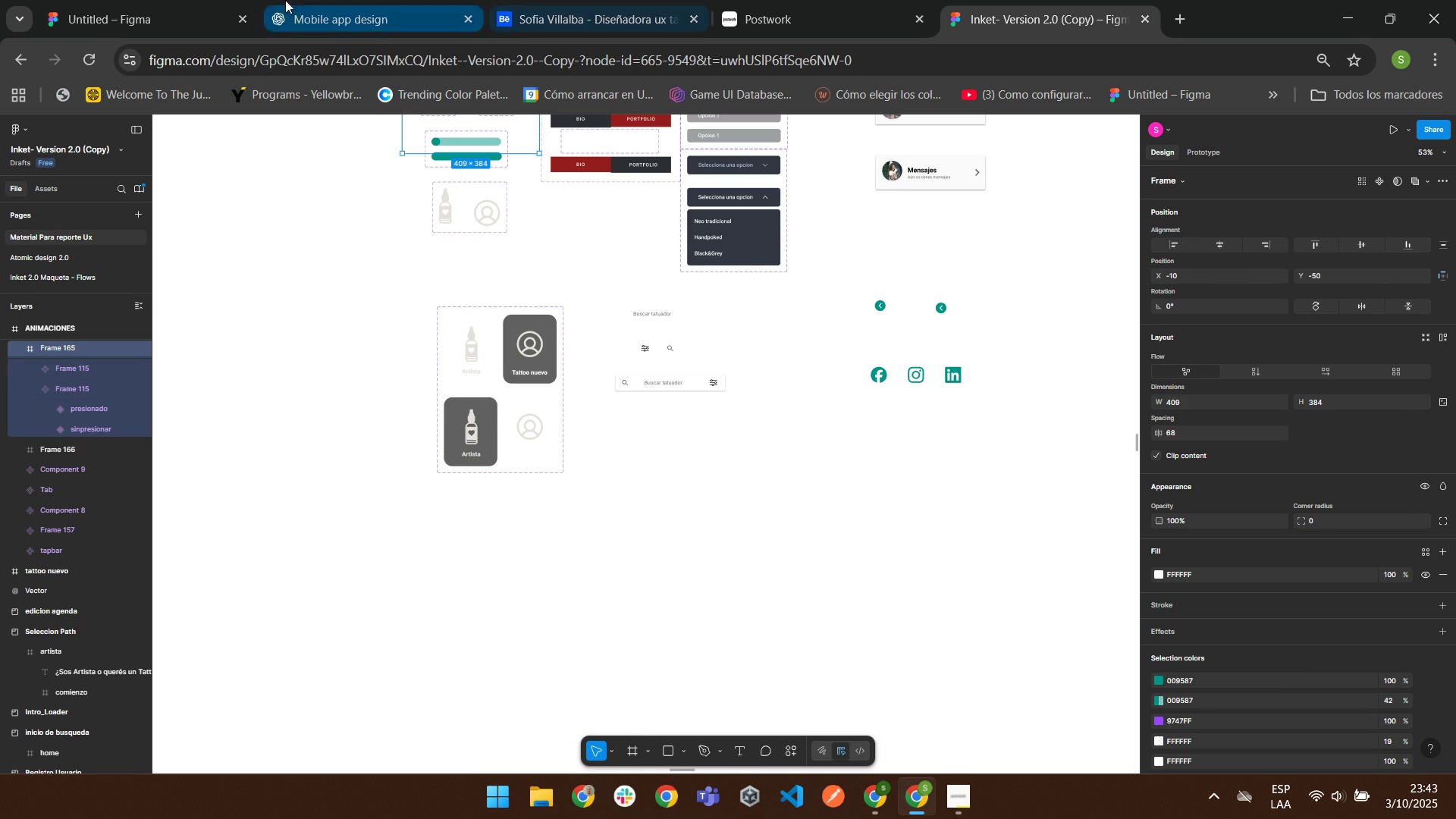 
left_click([145, 2])
 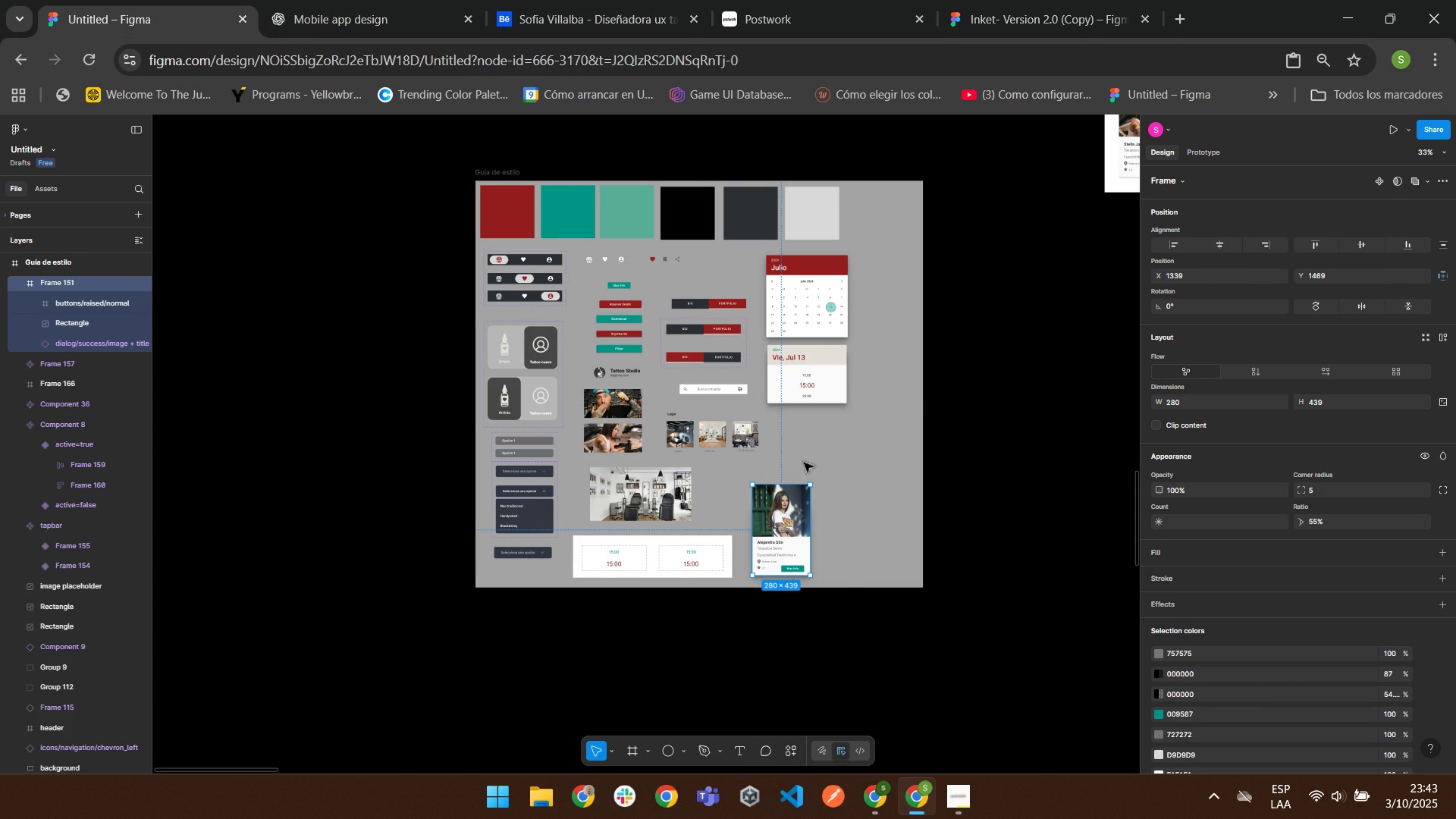 
right_click([836, 450])